 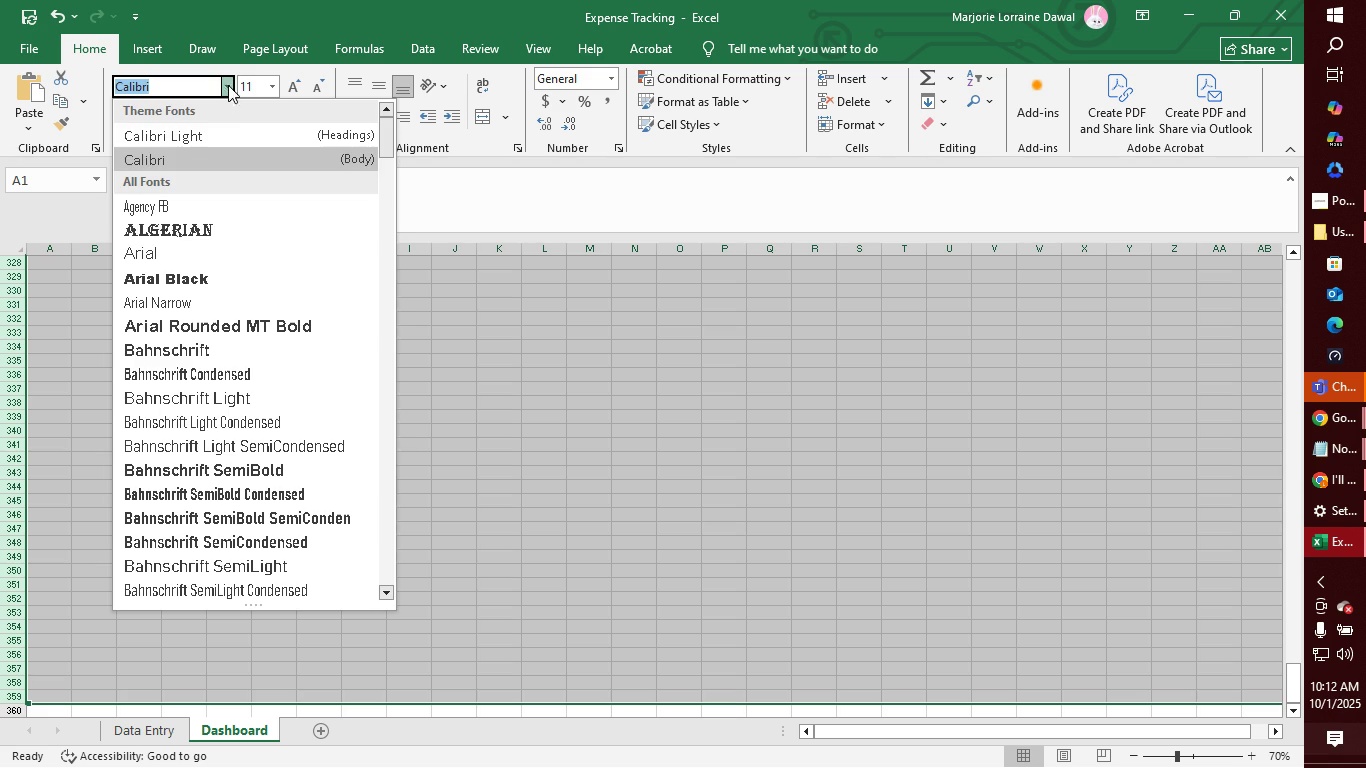 
left_click([205, 247])
 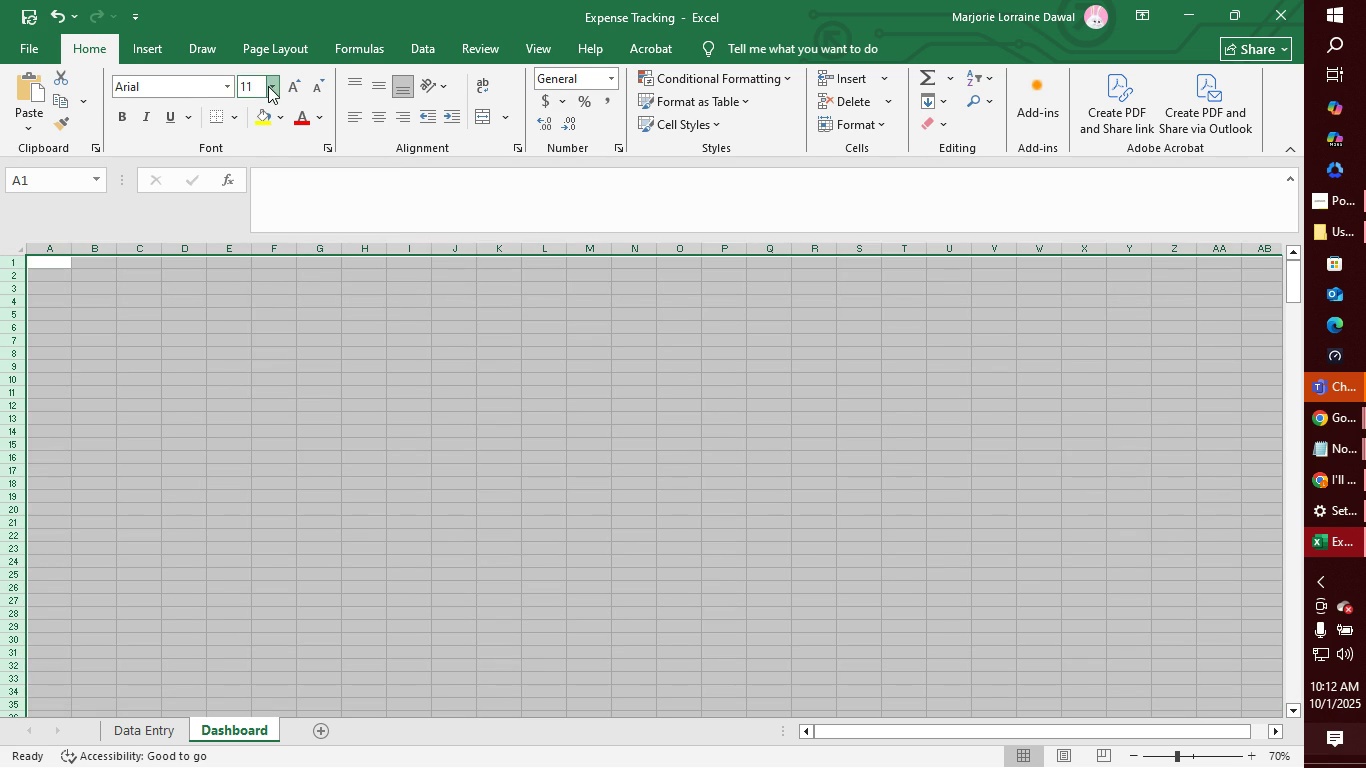 
left_click([268, 86])
 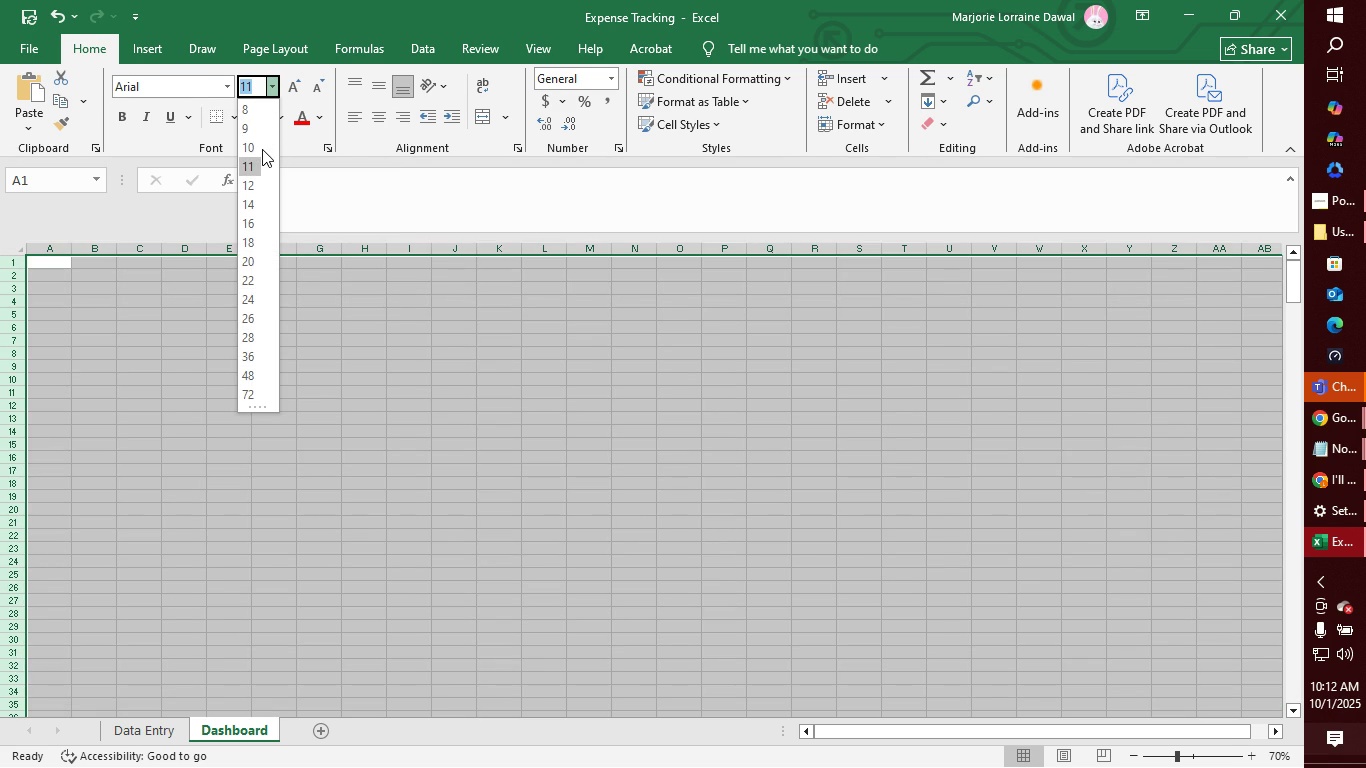 
left_click([262, 149])
 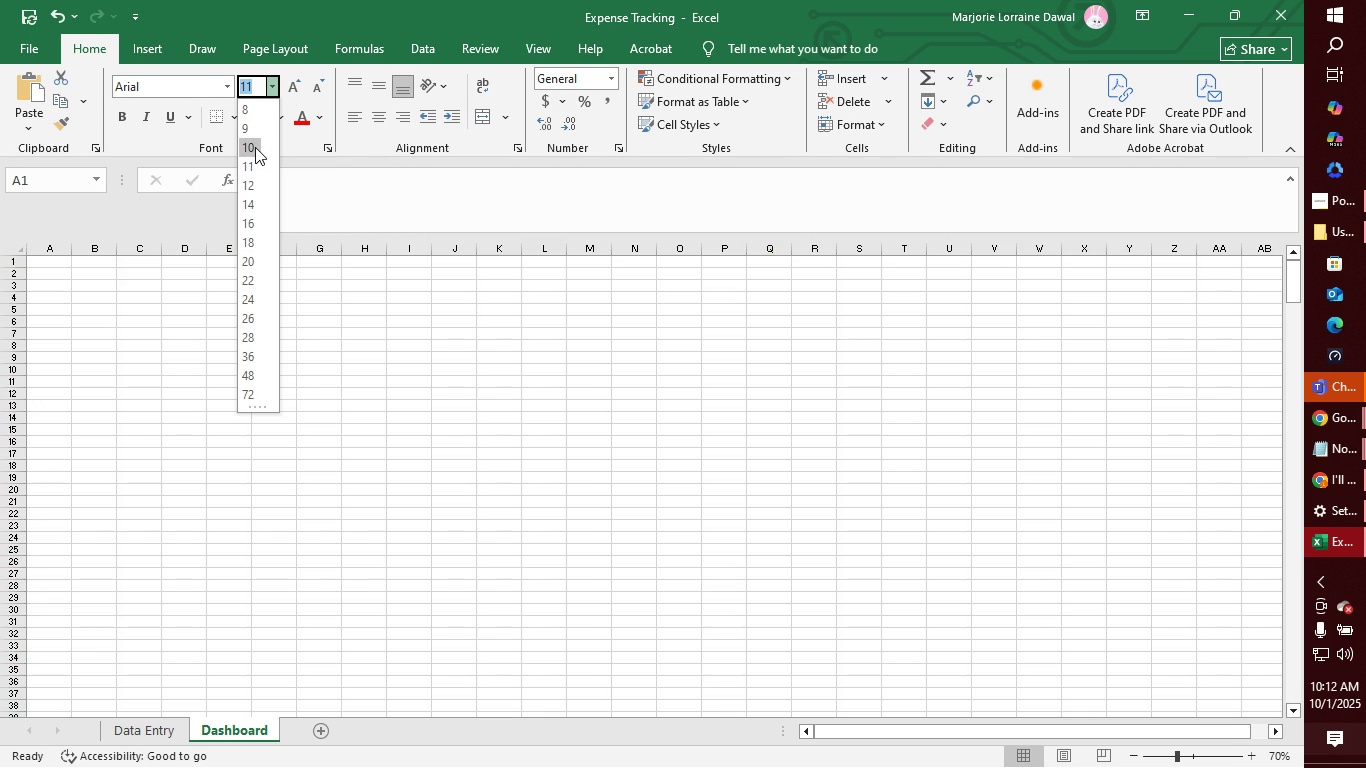 
left_click([255, 147])
 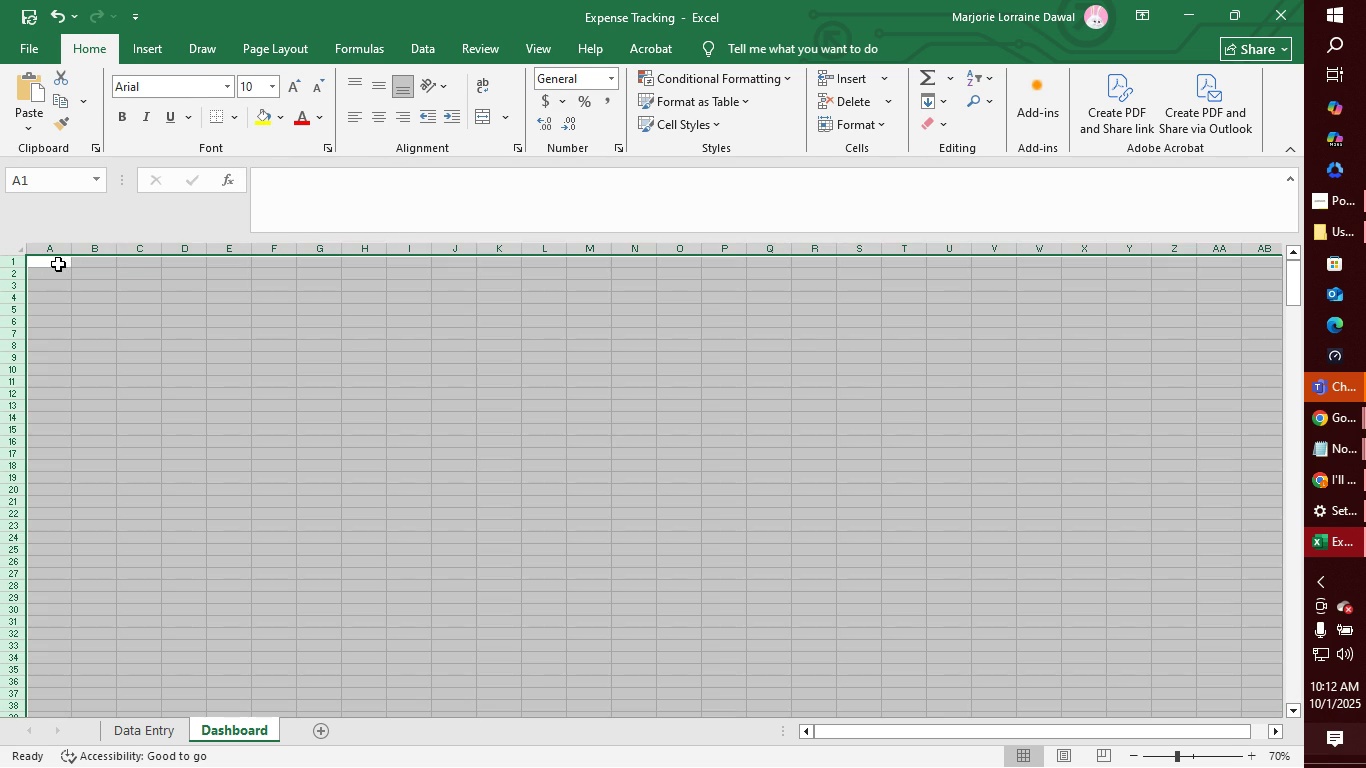 
left_click([57, 262])
 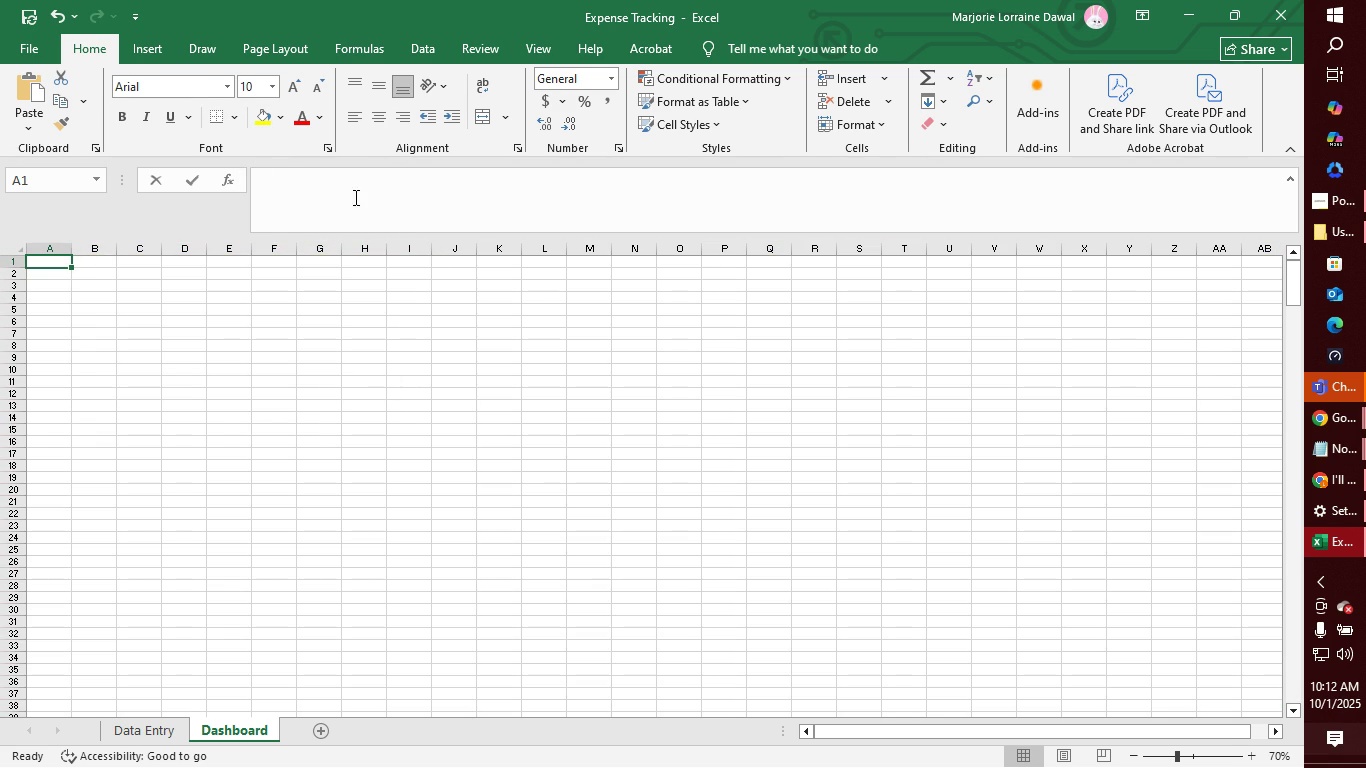 
left_click([354, 197])